 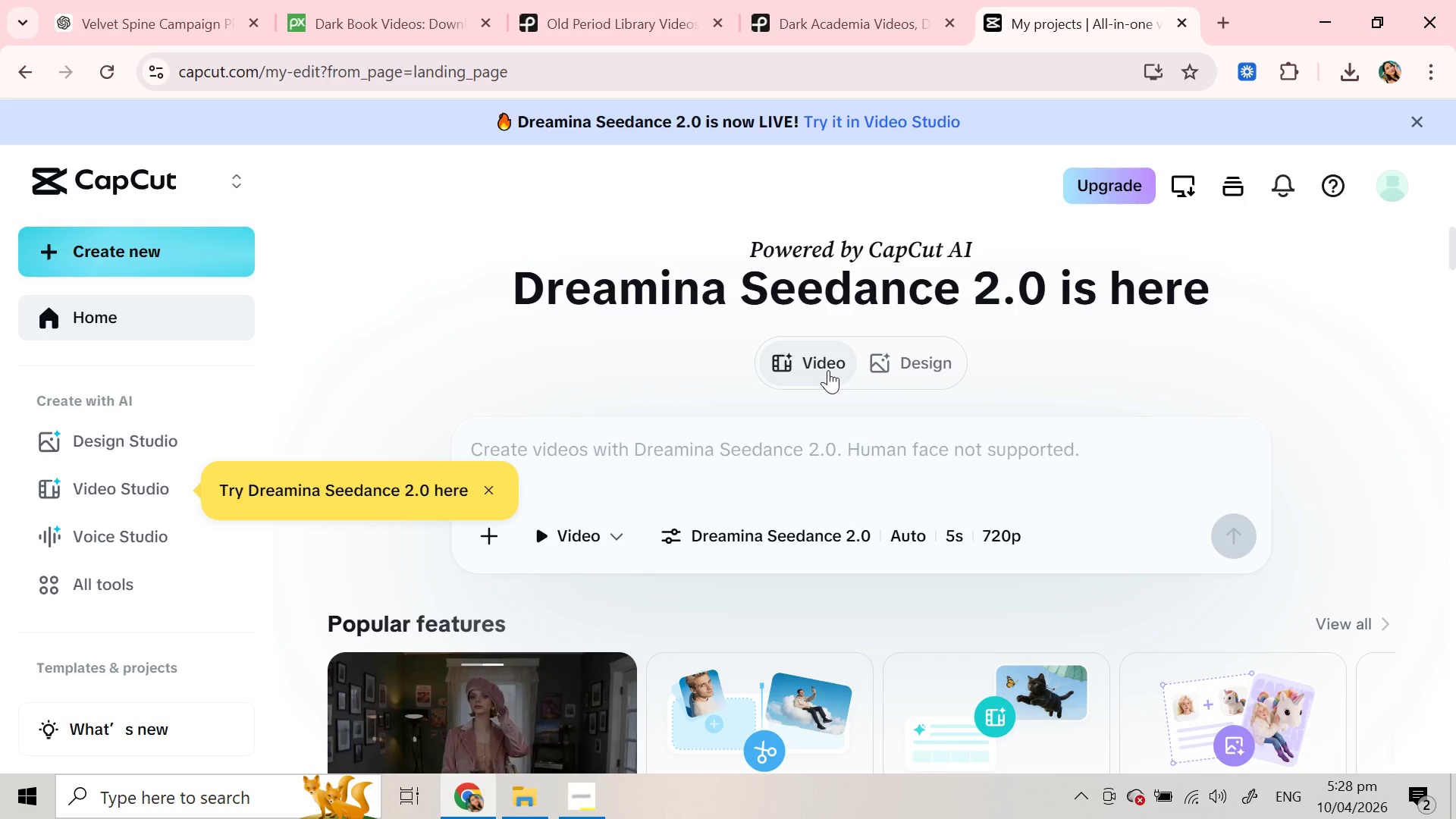 
scroll: coordinate [819, 376], scroll_direction: down, amount: 3.0
 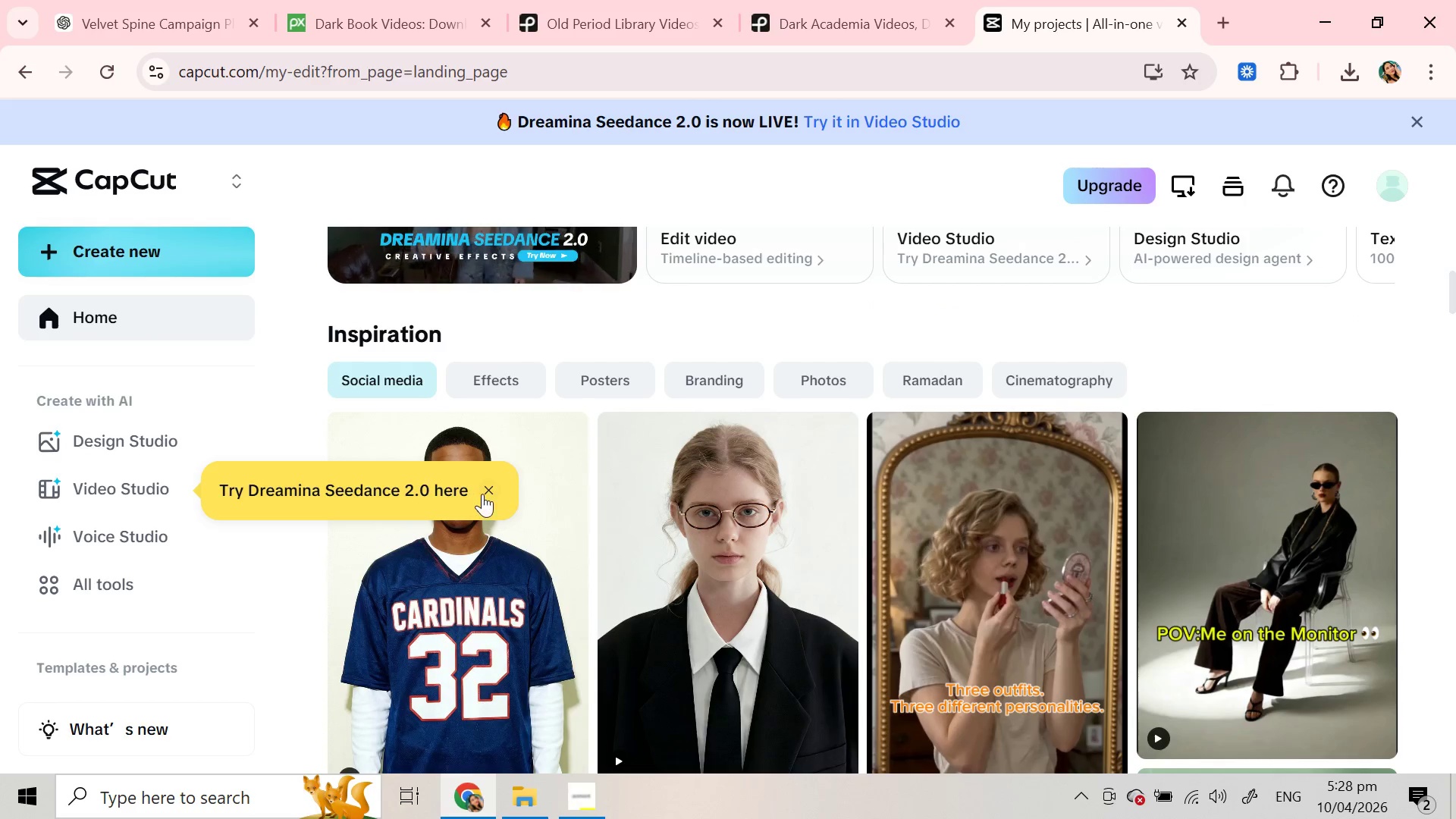 
left_click([485, 494])
 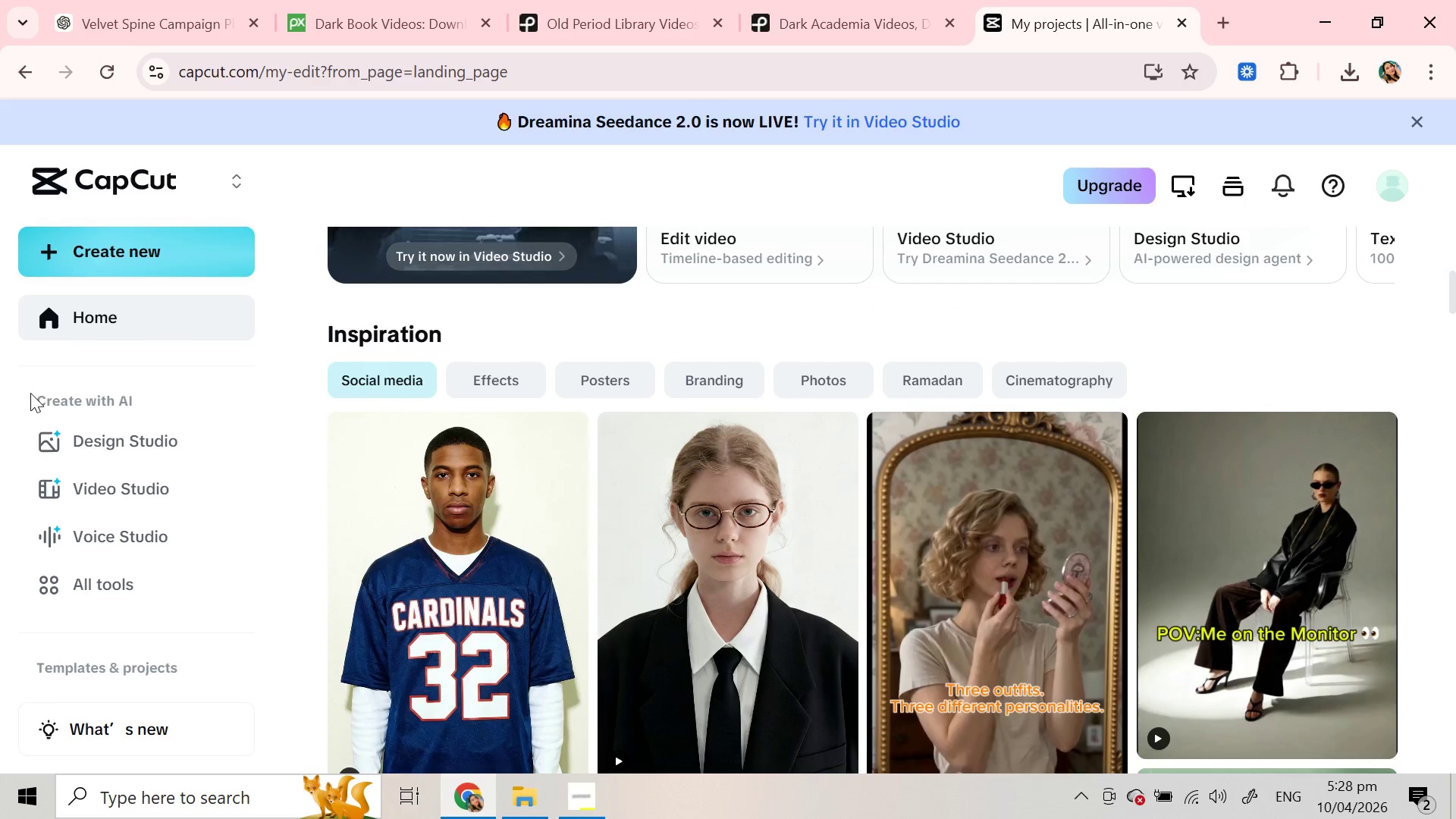 
mouse_move([137, 284])
 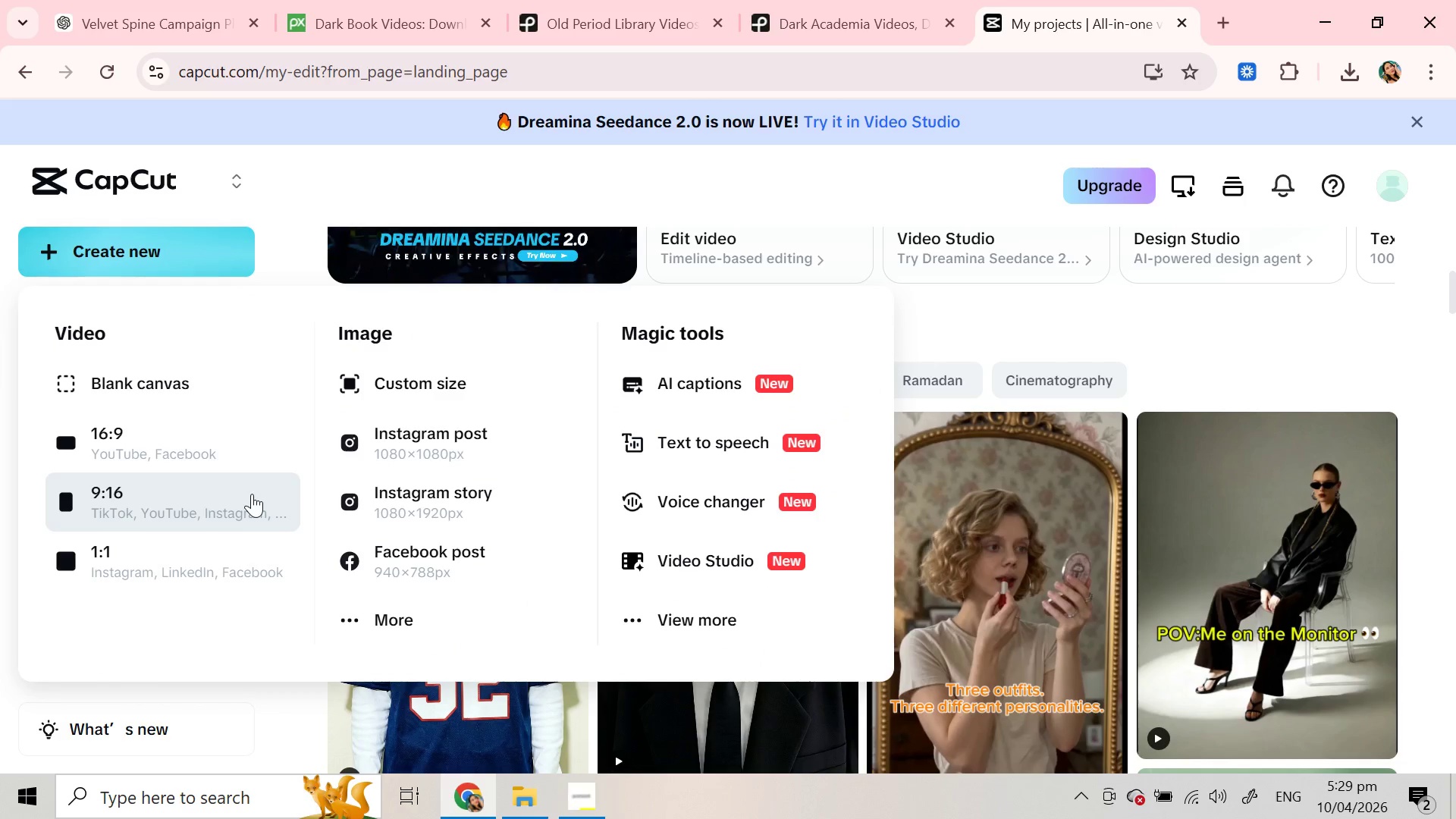 
wait(6.44)
 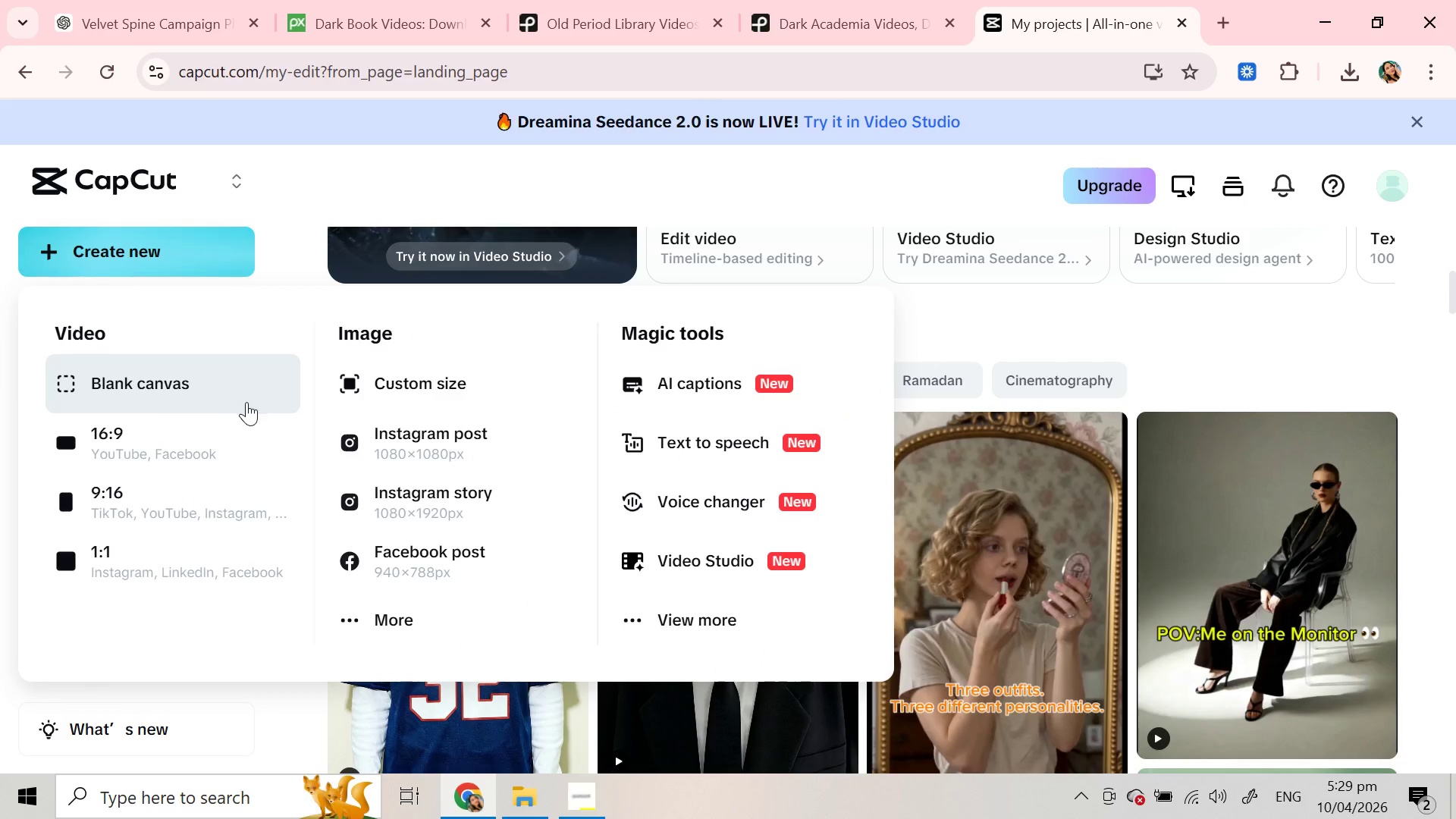 
left_click([598, 798])